 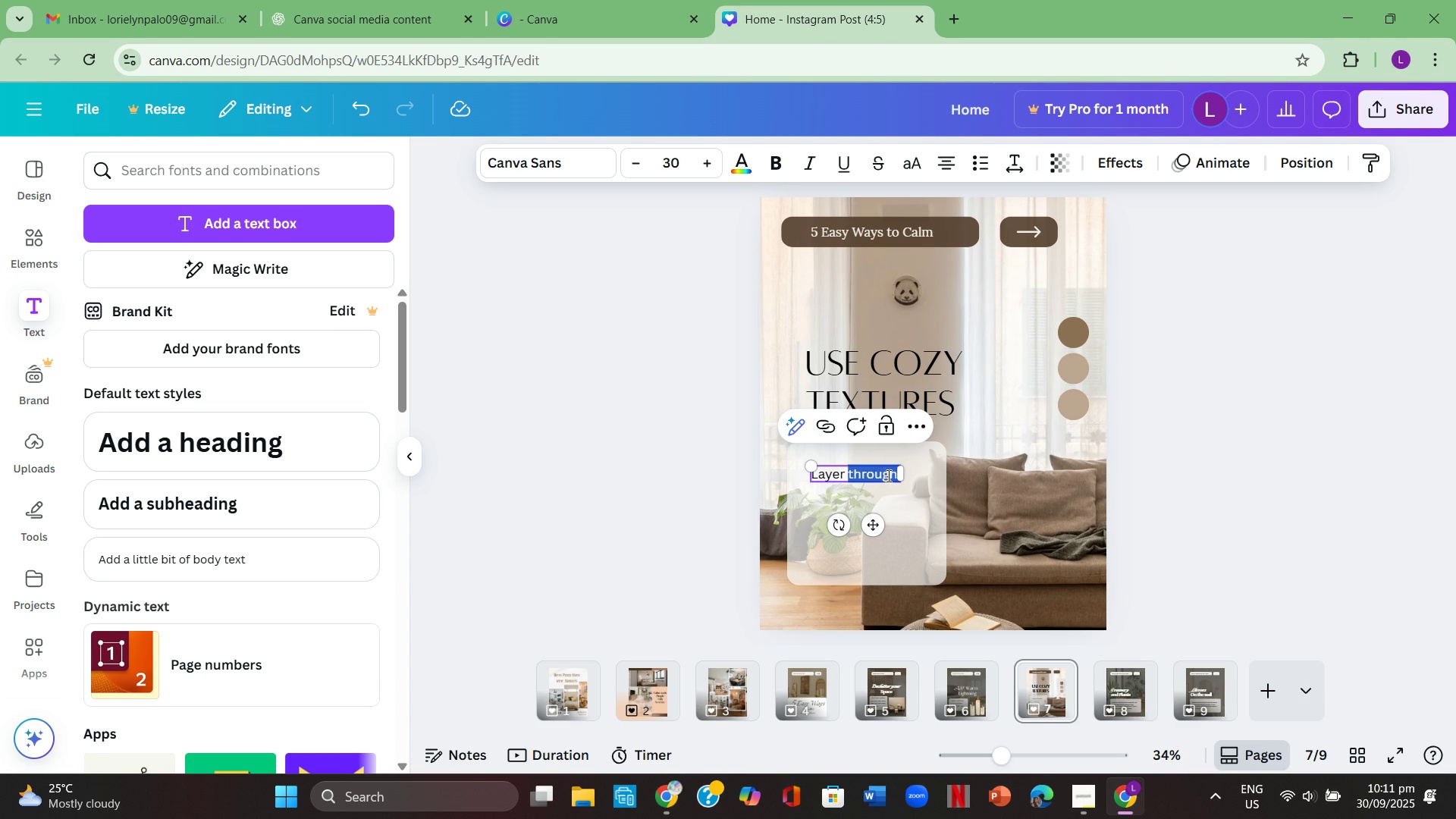 
triple_click([887, 475])
 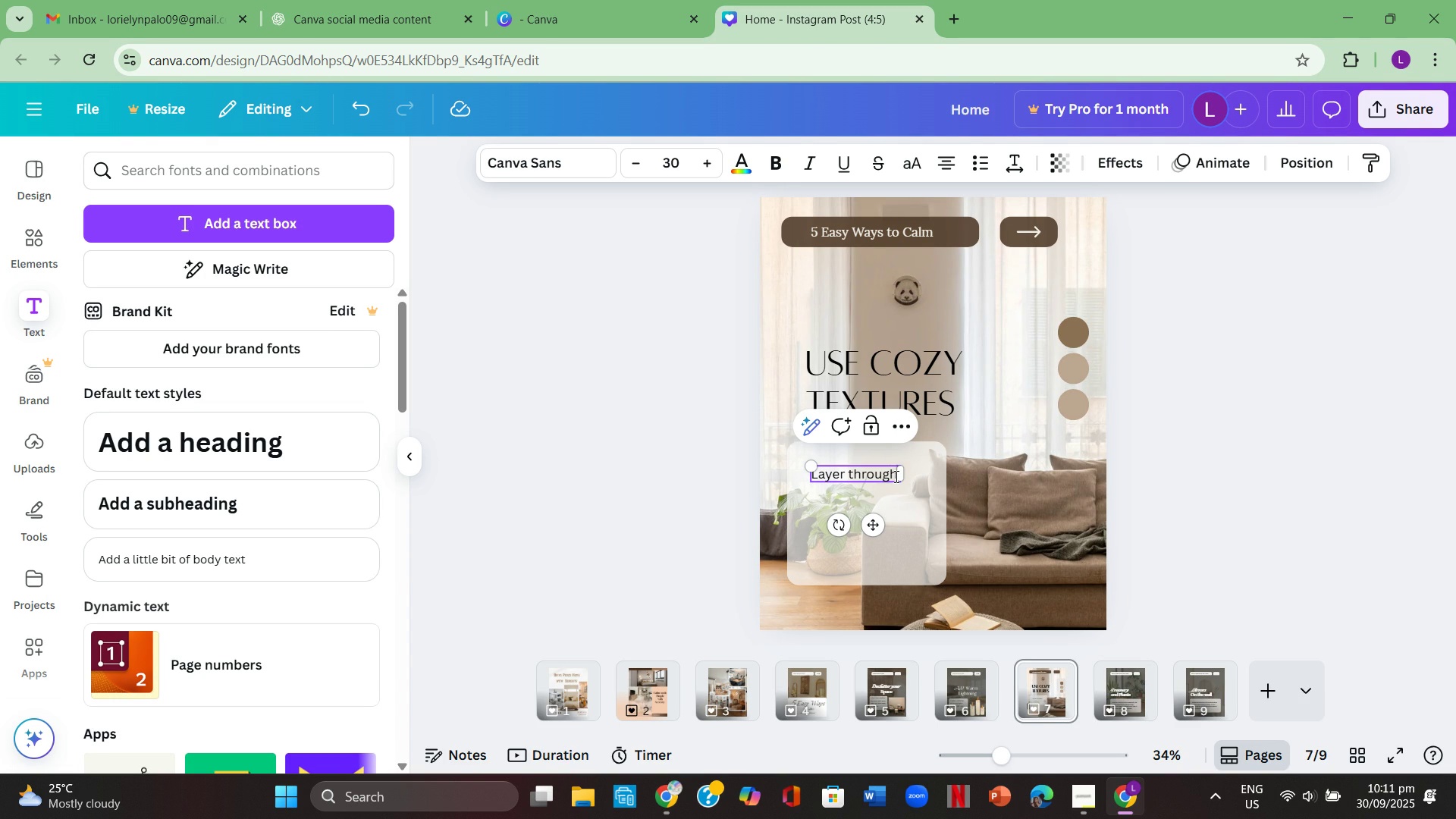 
left_click([895, 476])
 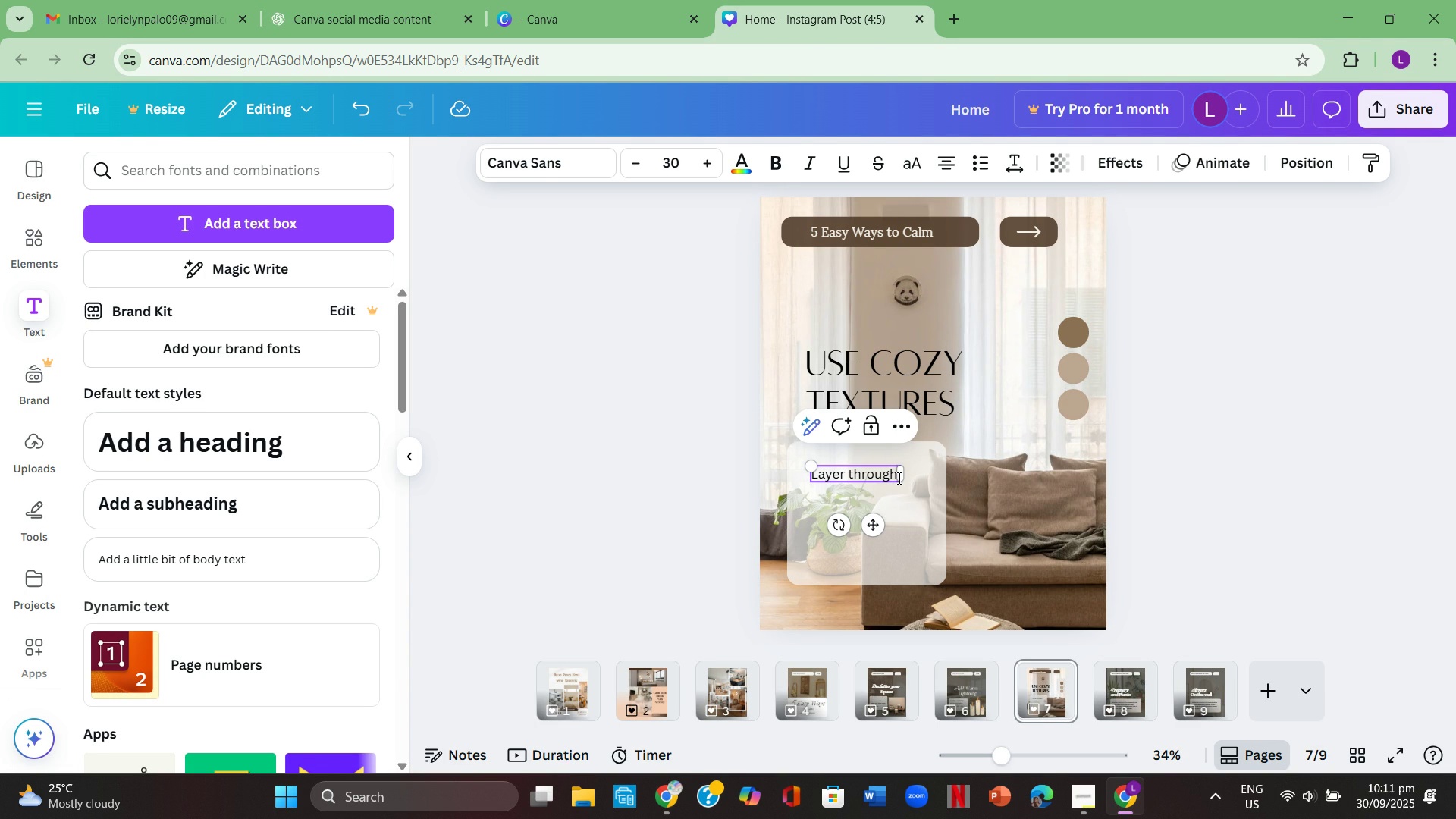 
wait(5.06)
 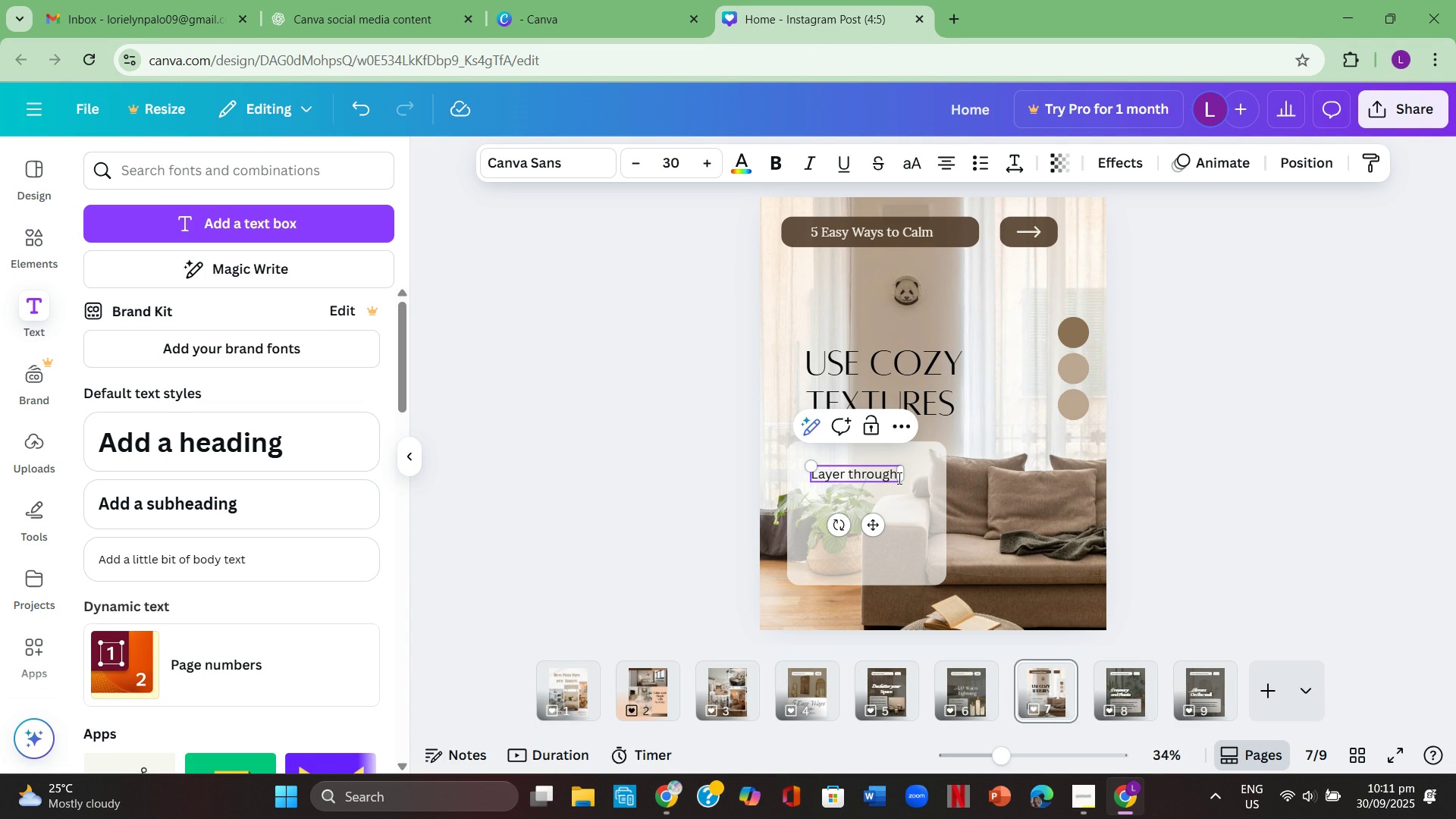 
key(Backspace)
key(Backspace)
key(Backspace)
key(Backspace)
key(Backspace)
type(ow blankets)
 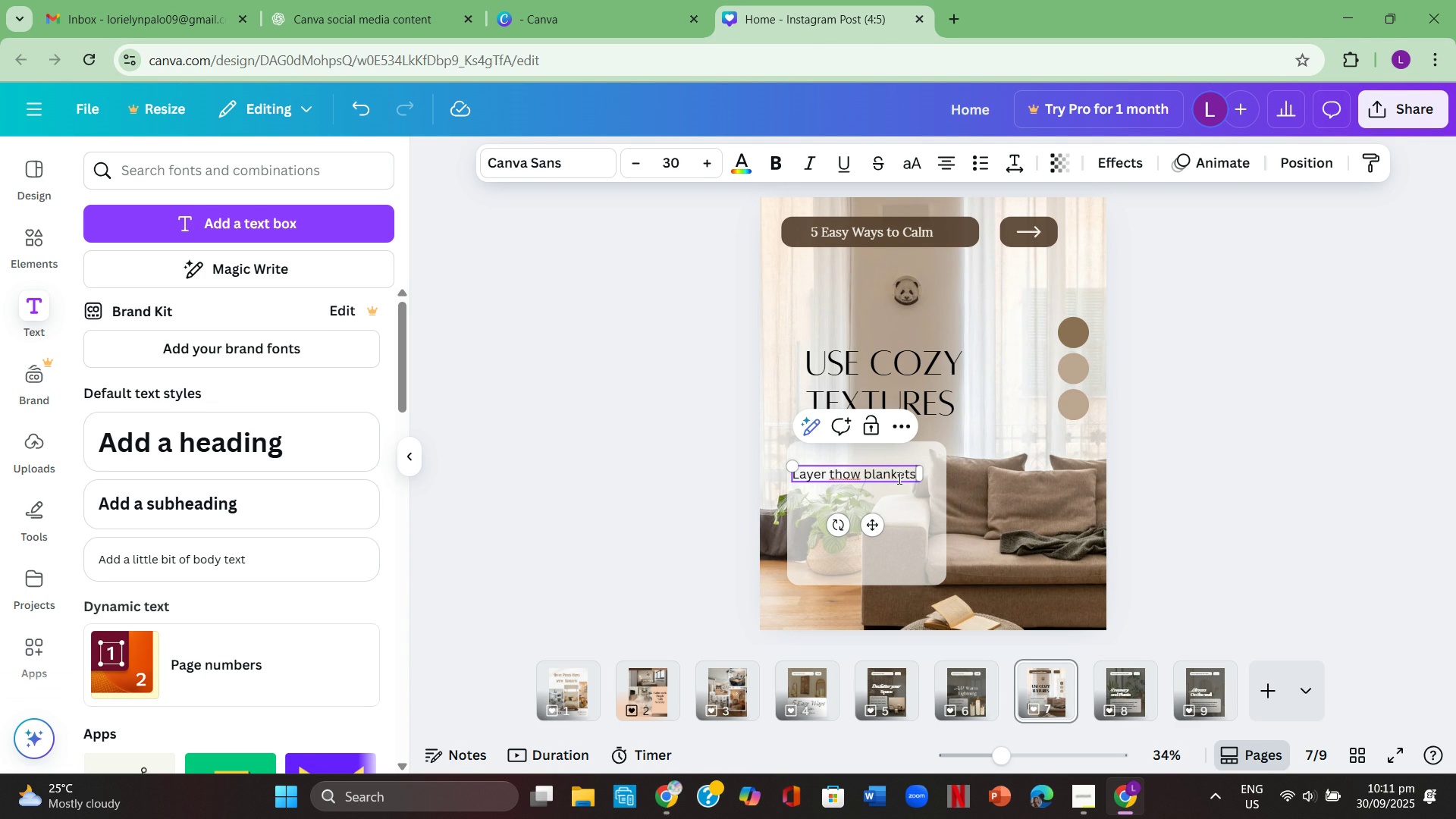 
type(, pillows)
 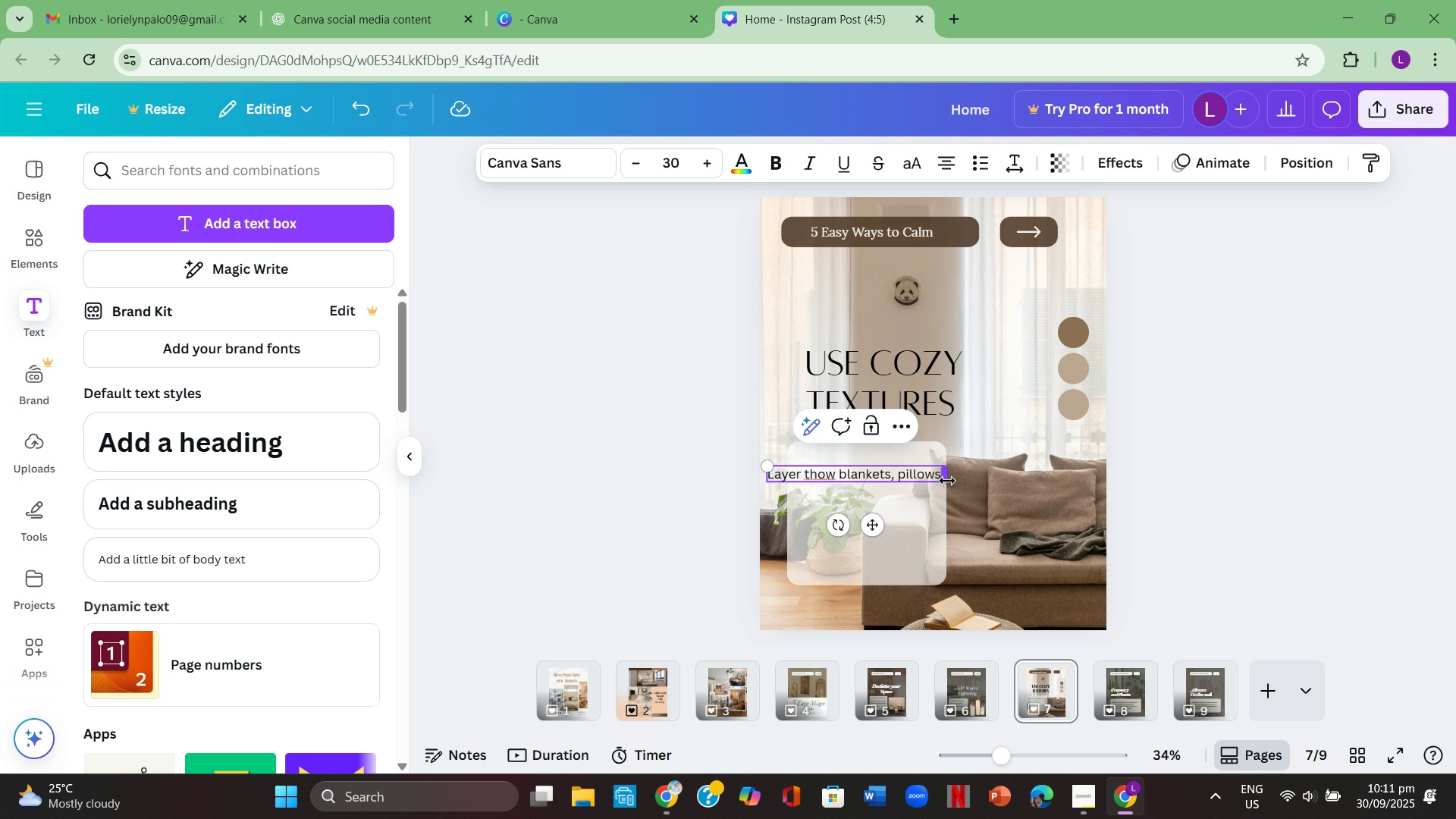 
left_click([940, 476])
 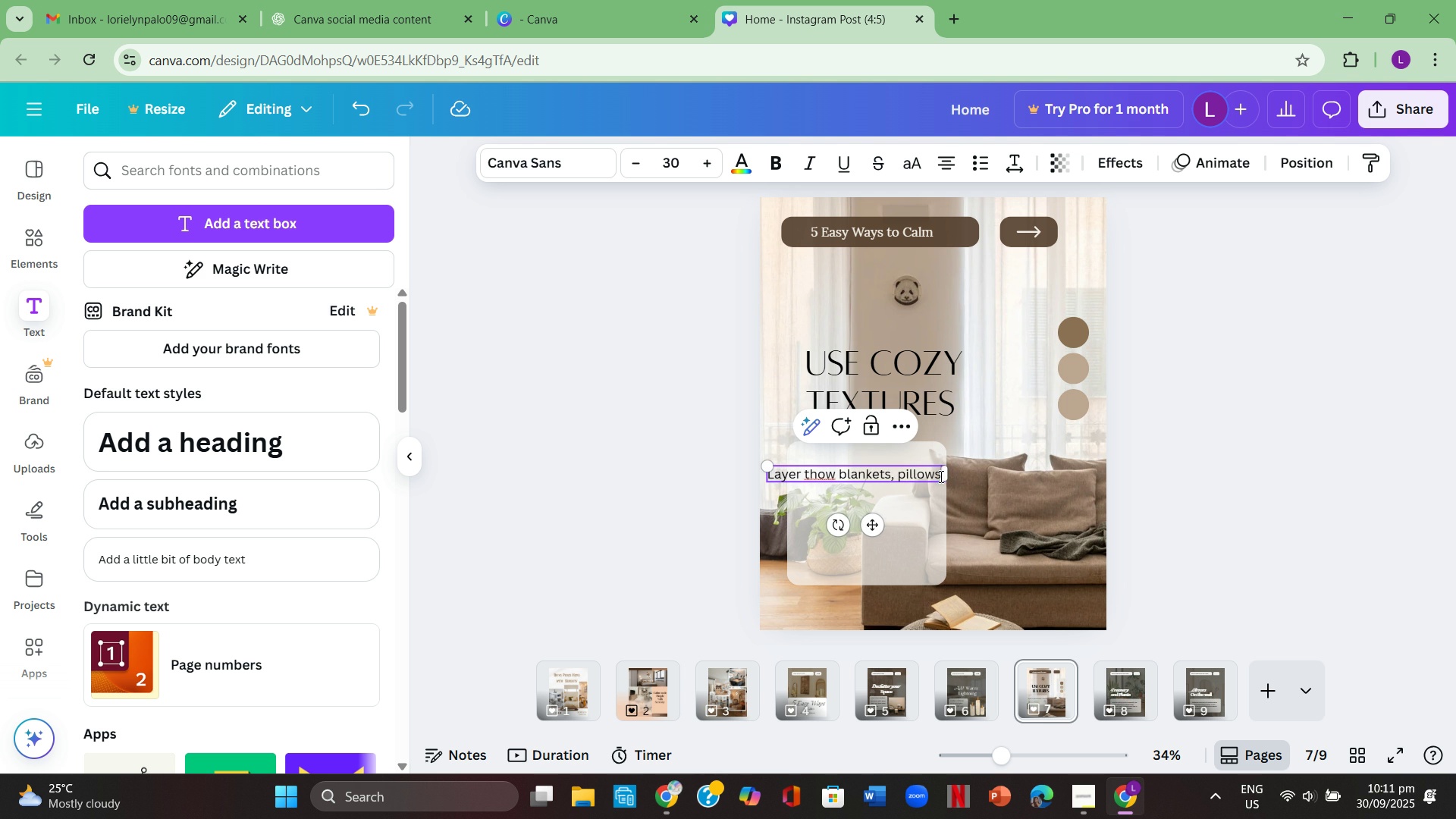 
key(Enter)
 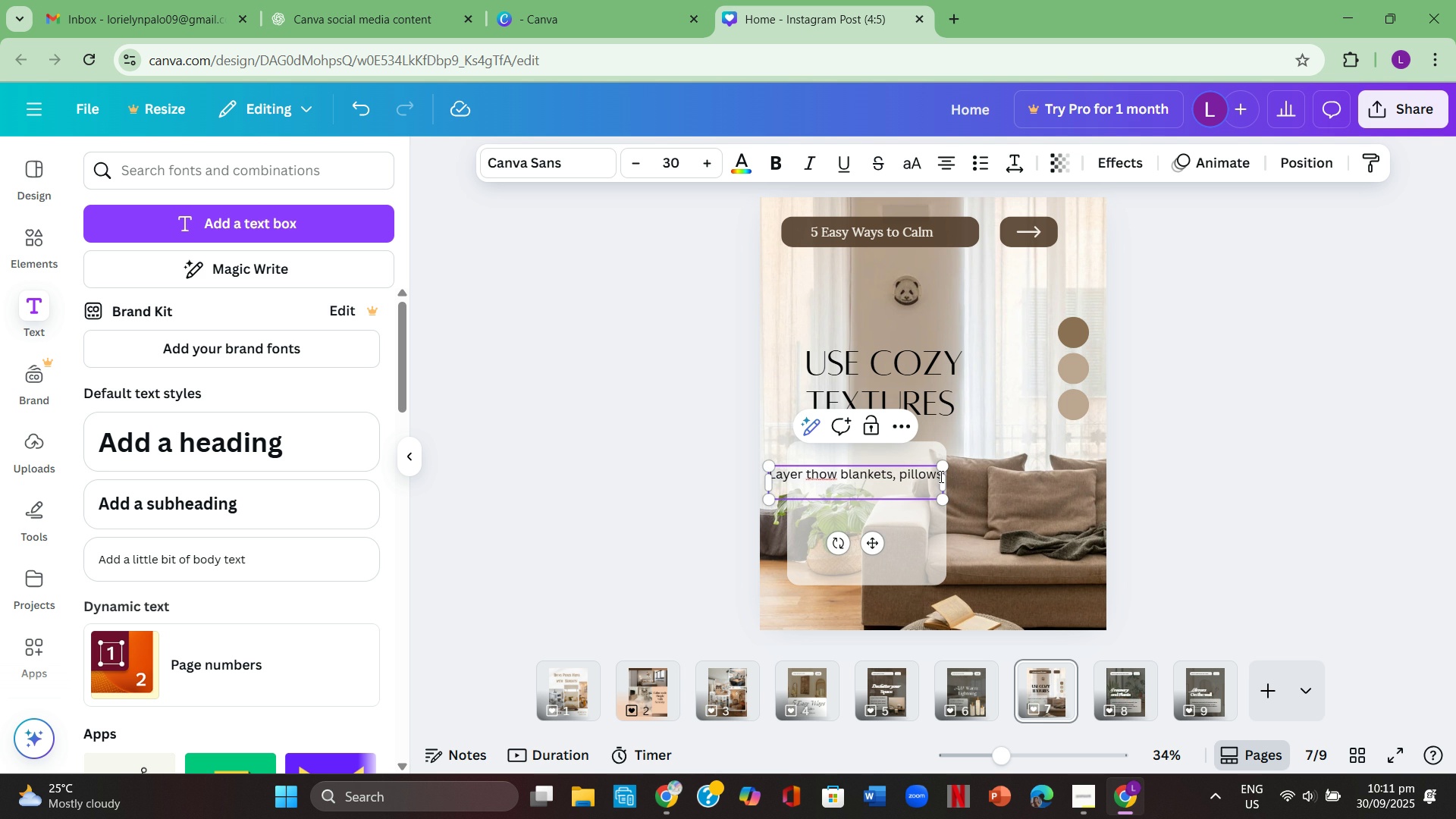 
key(Backspace)
type(, or rugs for comfort and warmth )